 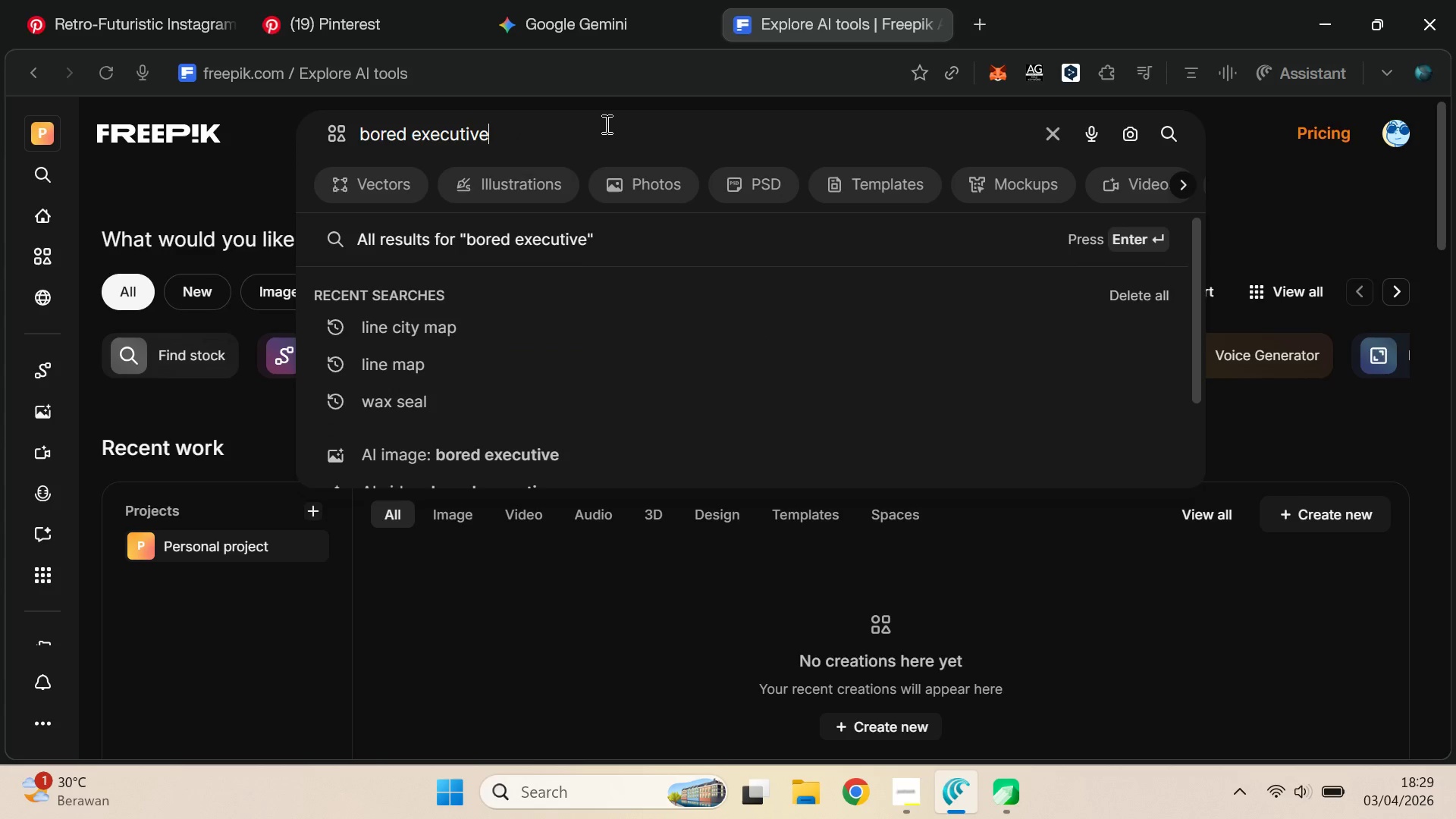 
key(Control+V)
 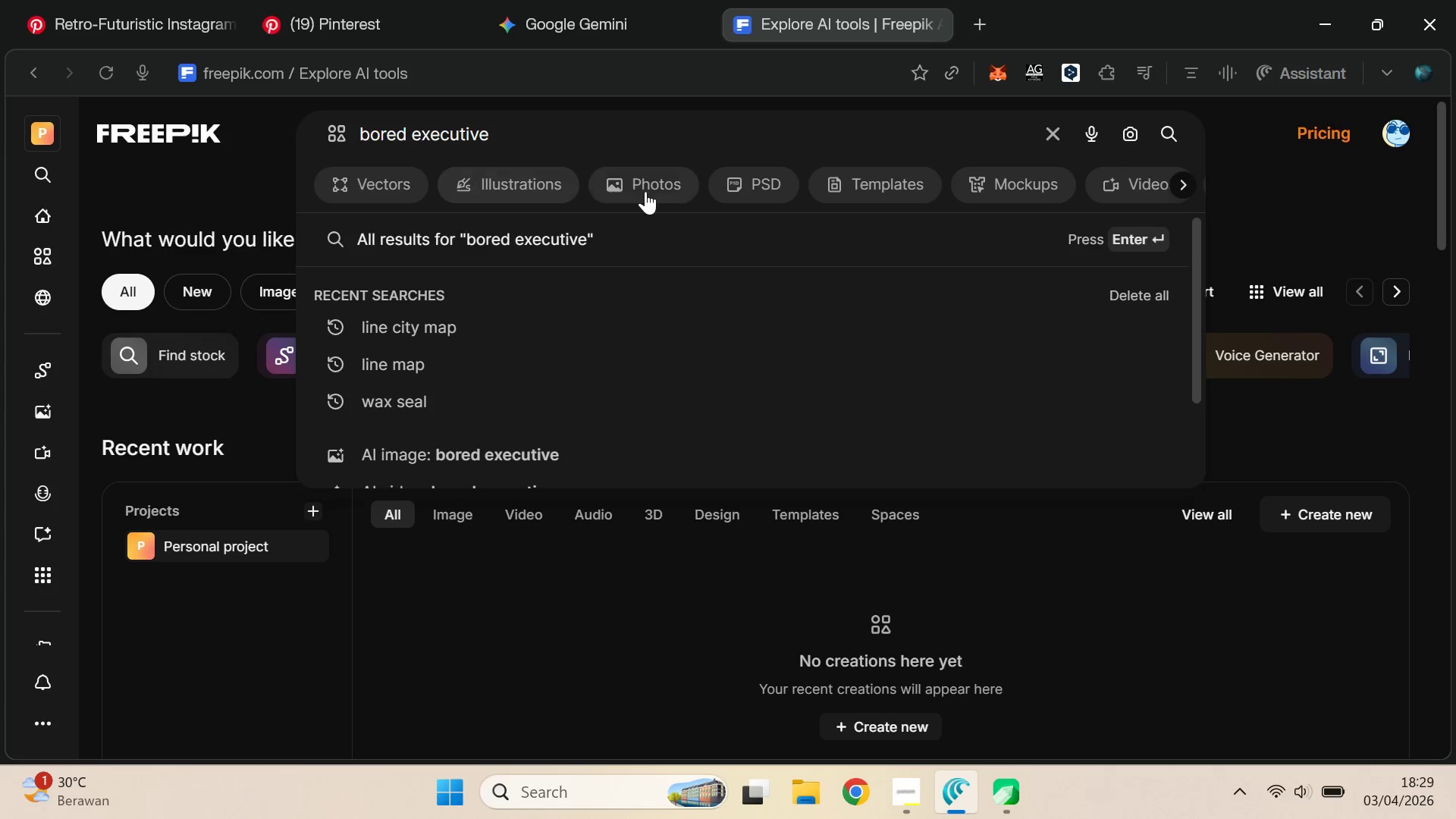 
left_click([645, 191])
 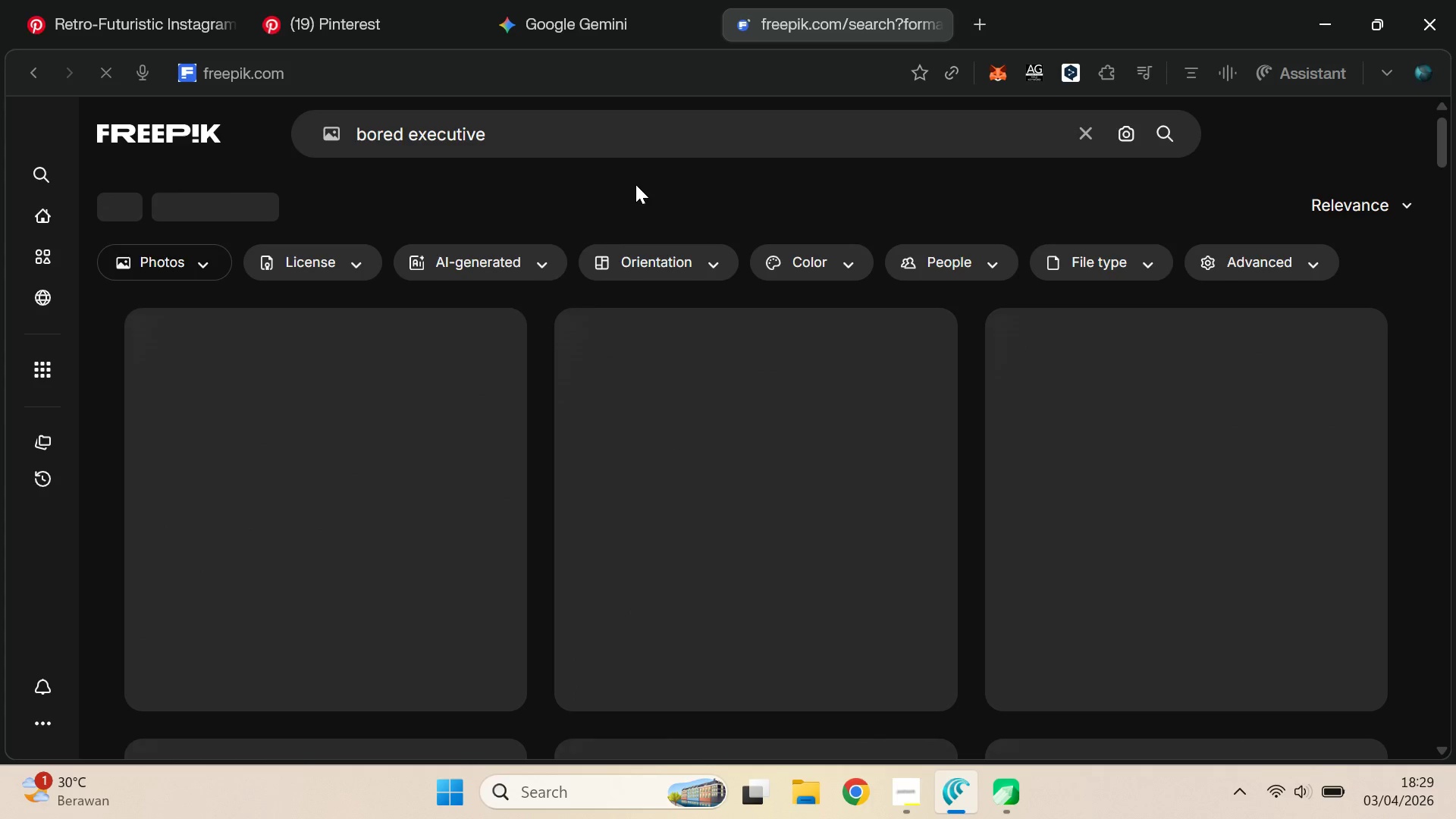 
left_click([618, 3])
 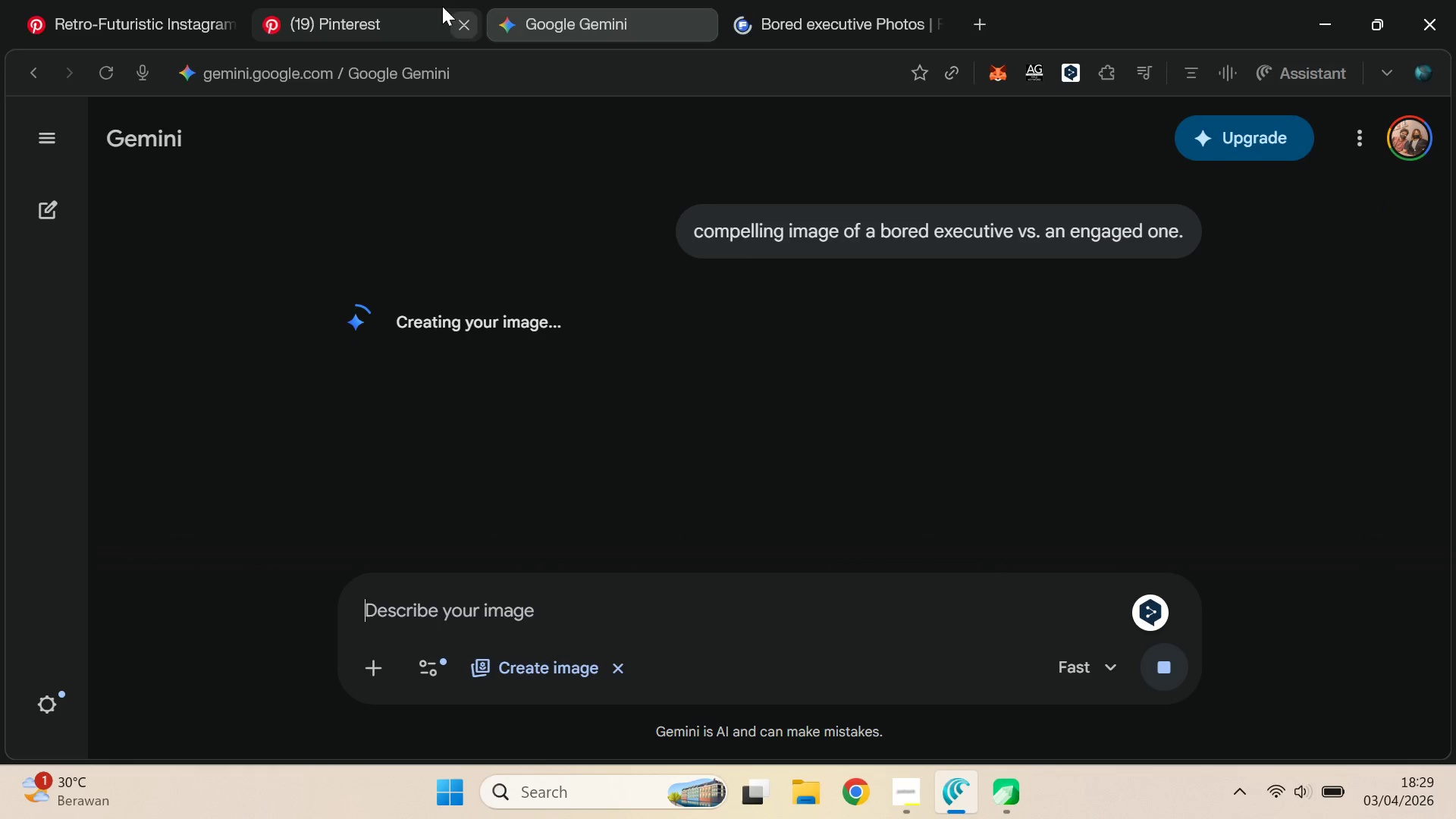 
left_click([372, 0])
 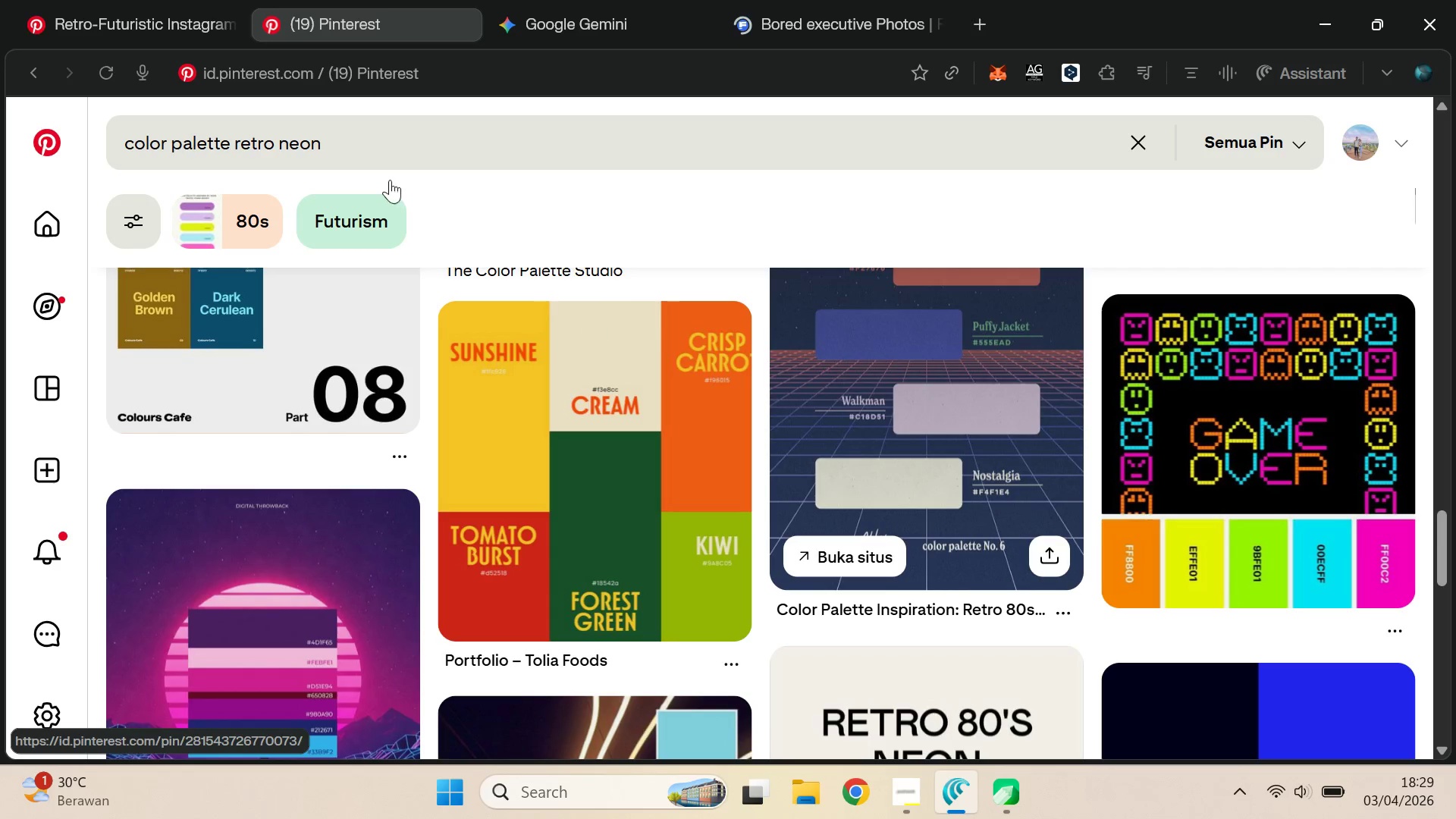 
left_click([139, 0])
 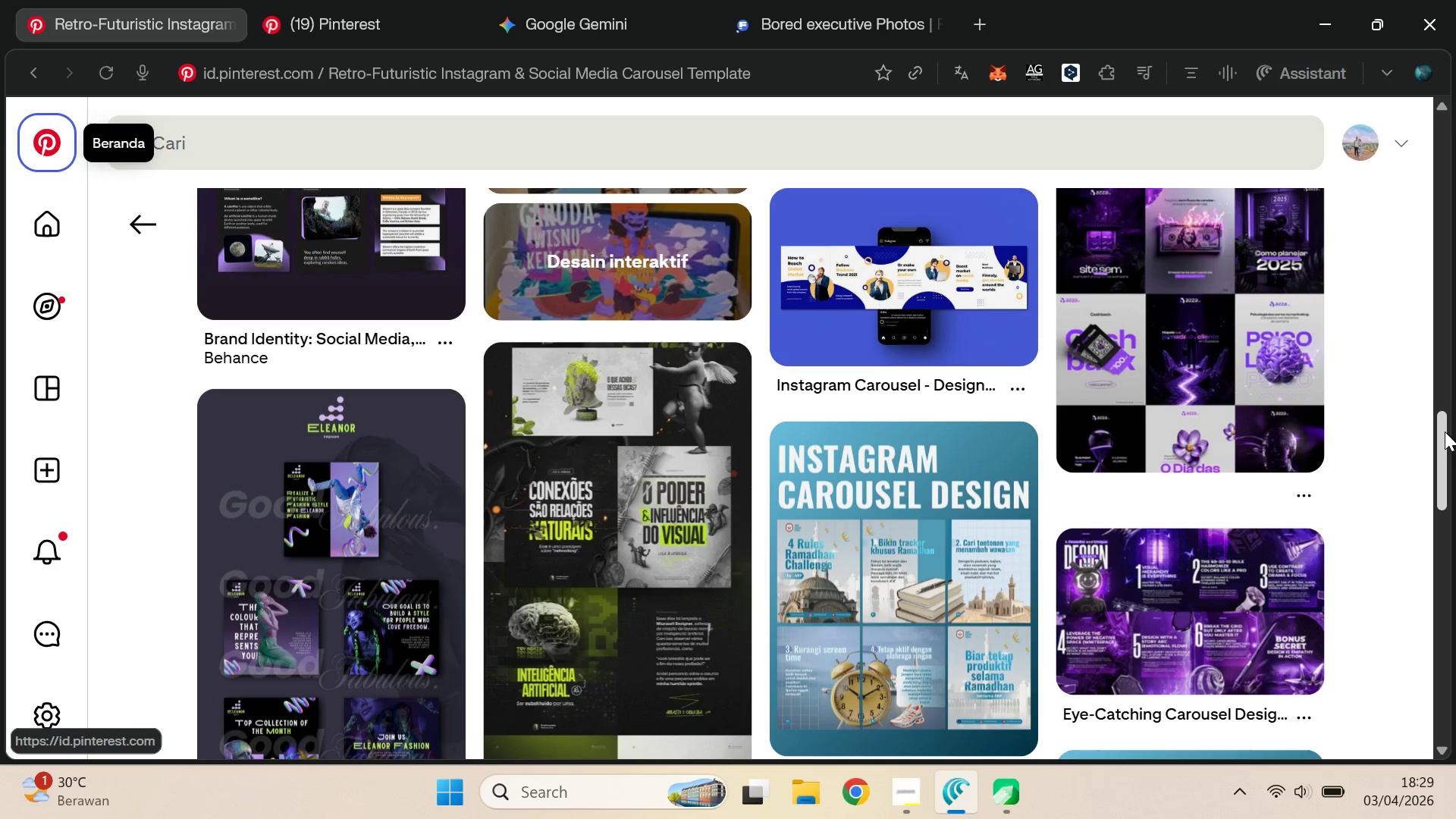 
left_click_drag(start_coordinate=[1445, 431], to_coordinate=[1455, 620])
 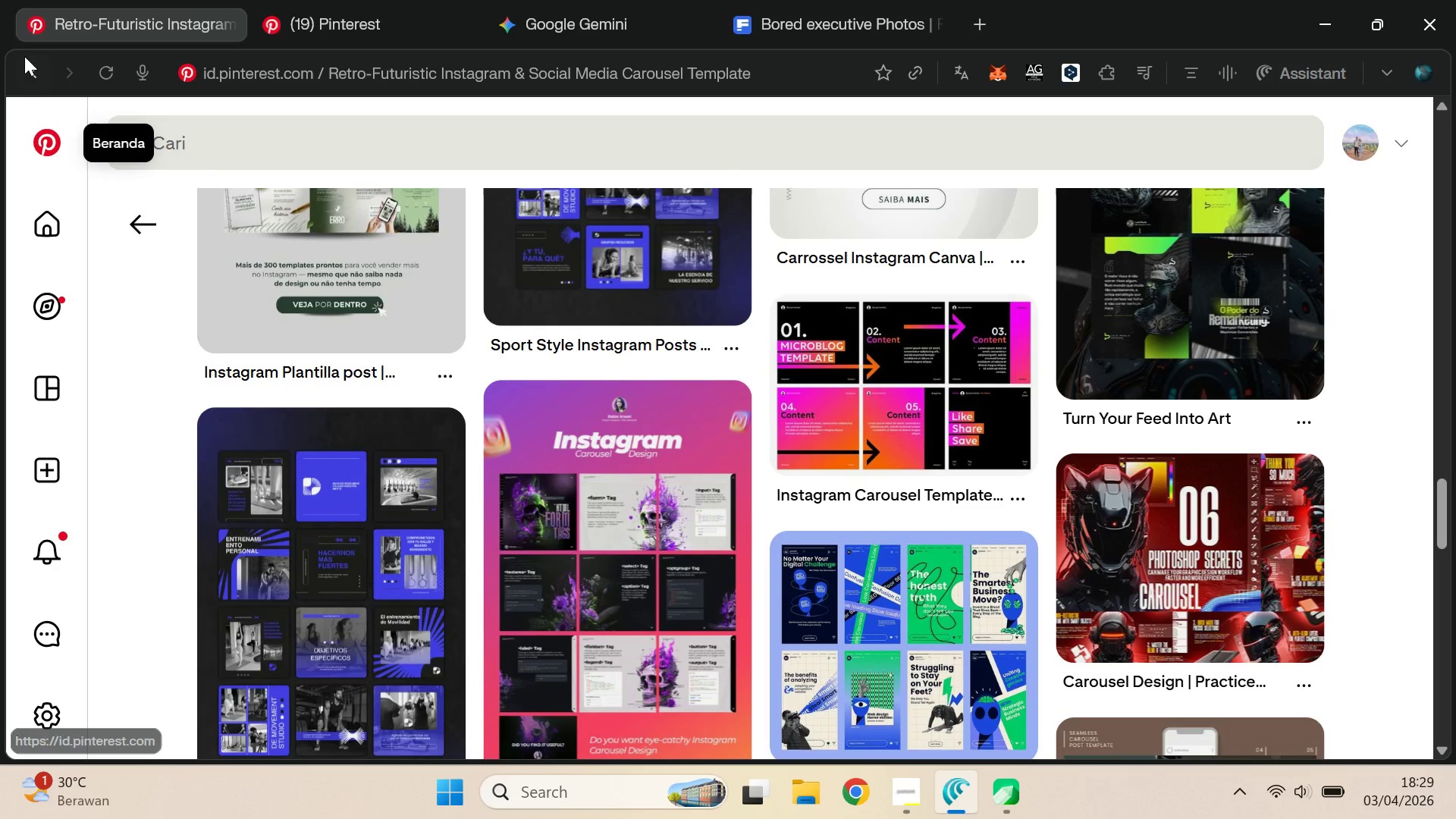 
left_click([35, 78])
 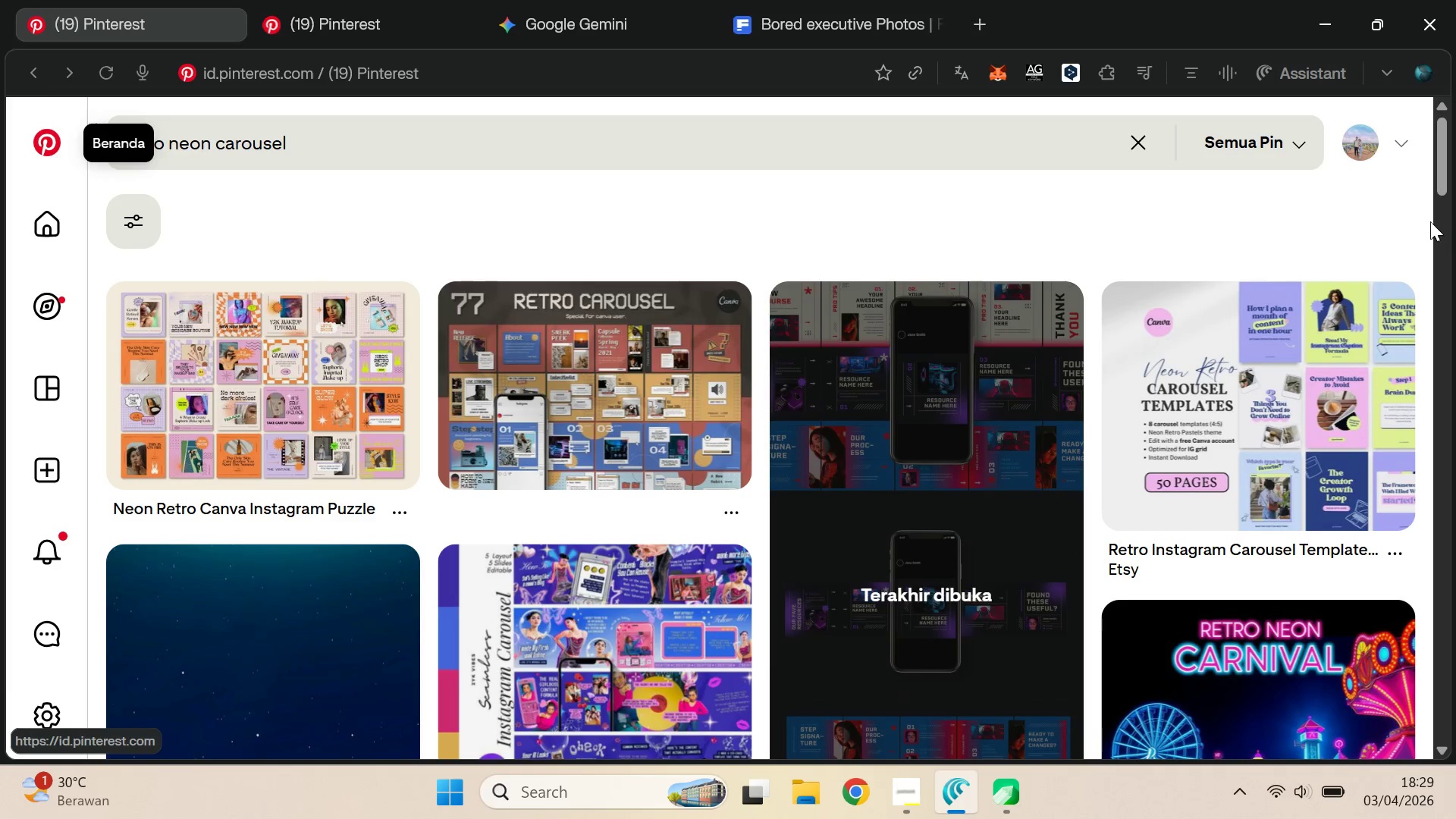 
left_click_drag(start_coordinate=[1445, 158], to_coordinate=[1455, 258])
 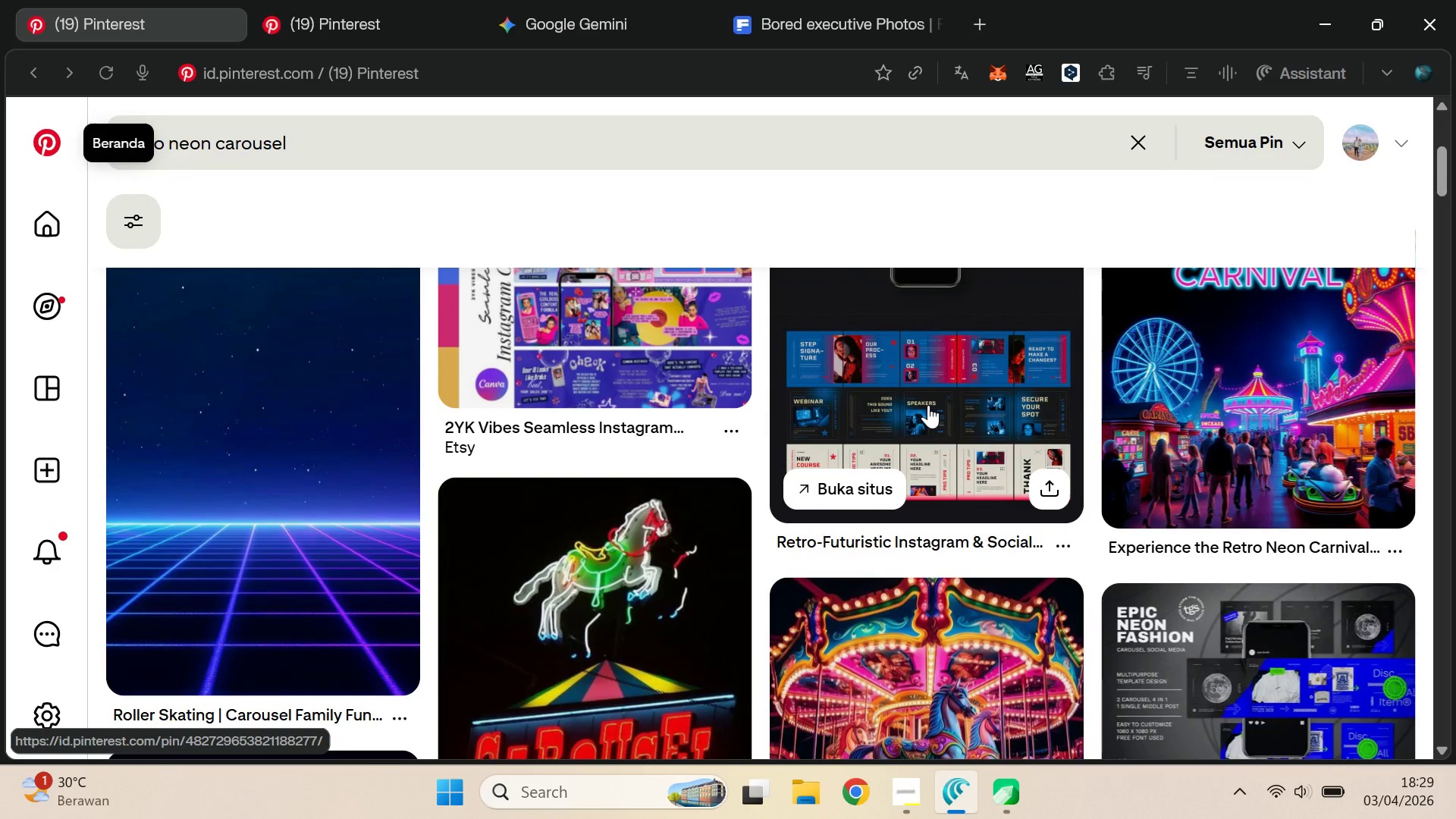 
left_click([929, 405])
 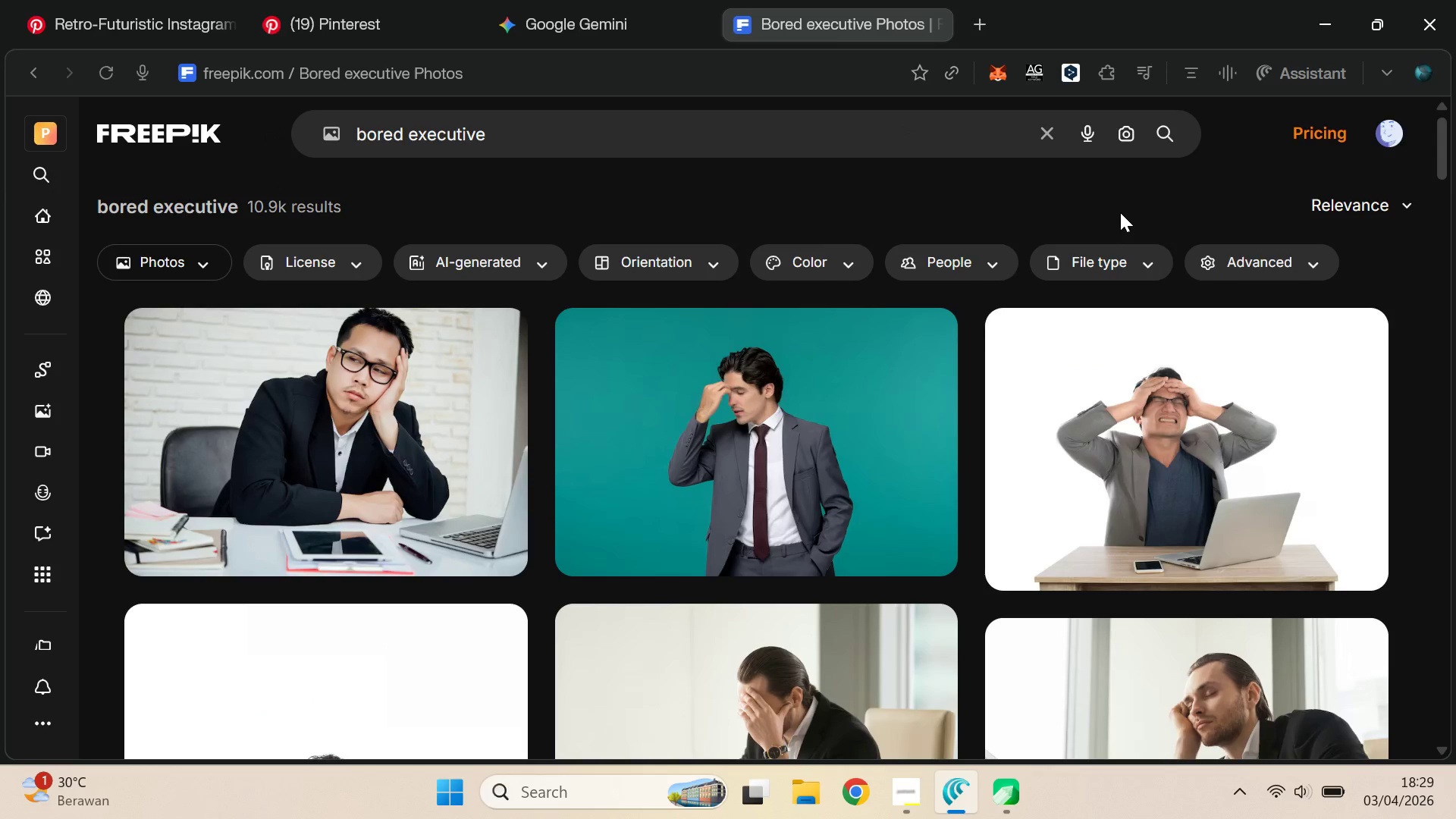 
scroll: coordinate [1121, 213], scroll_direction: down, amount: 4.0
 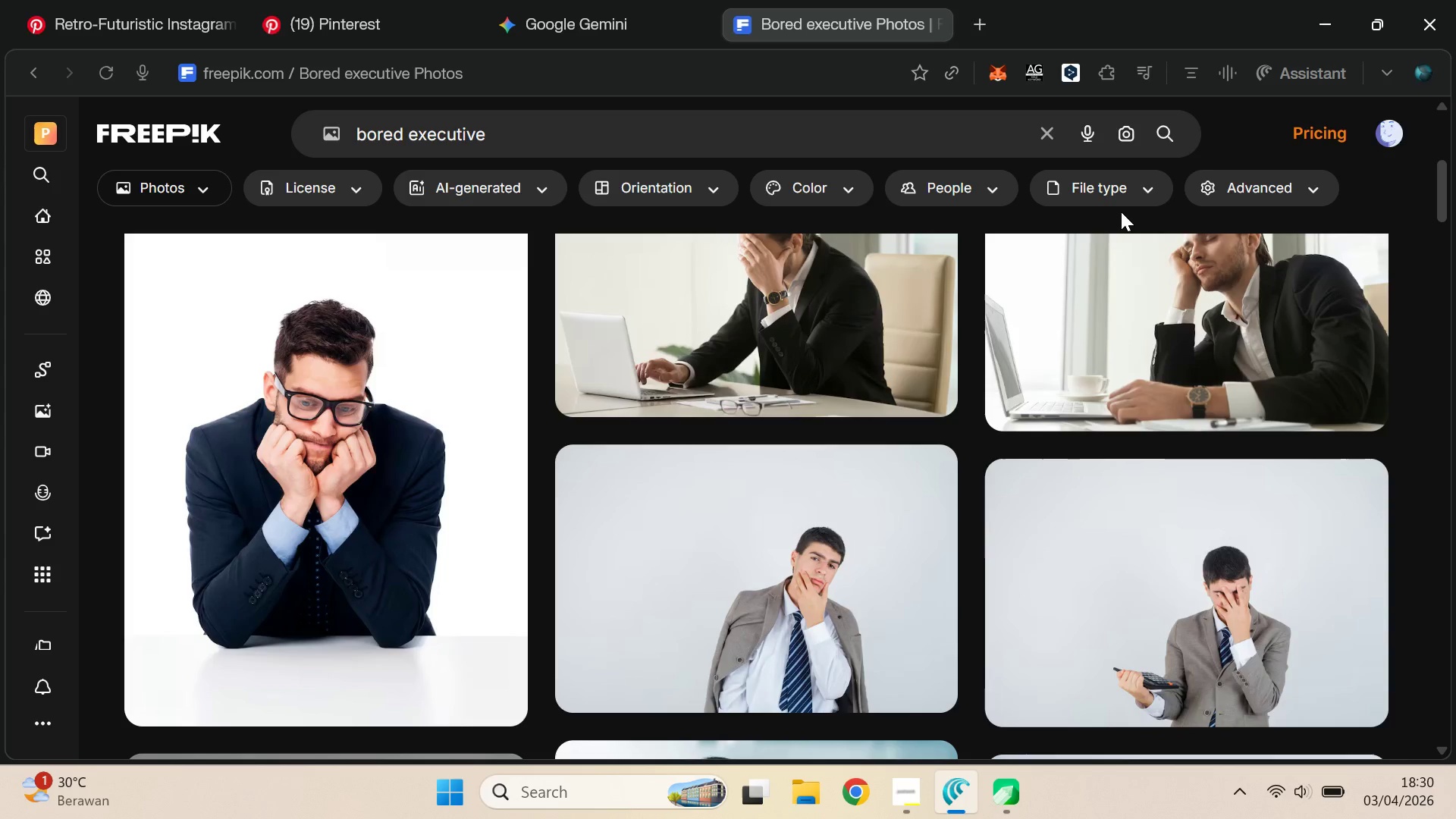 
left_click([640, 0])
 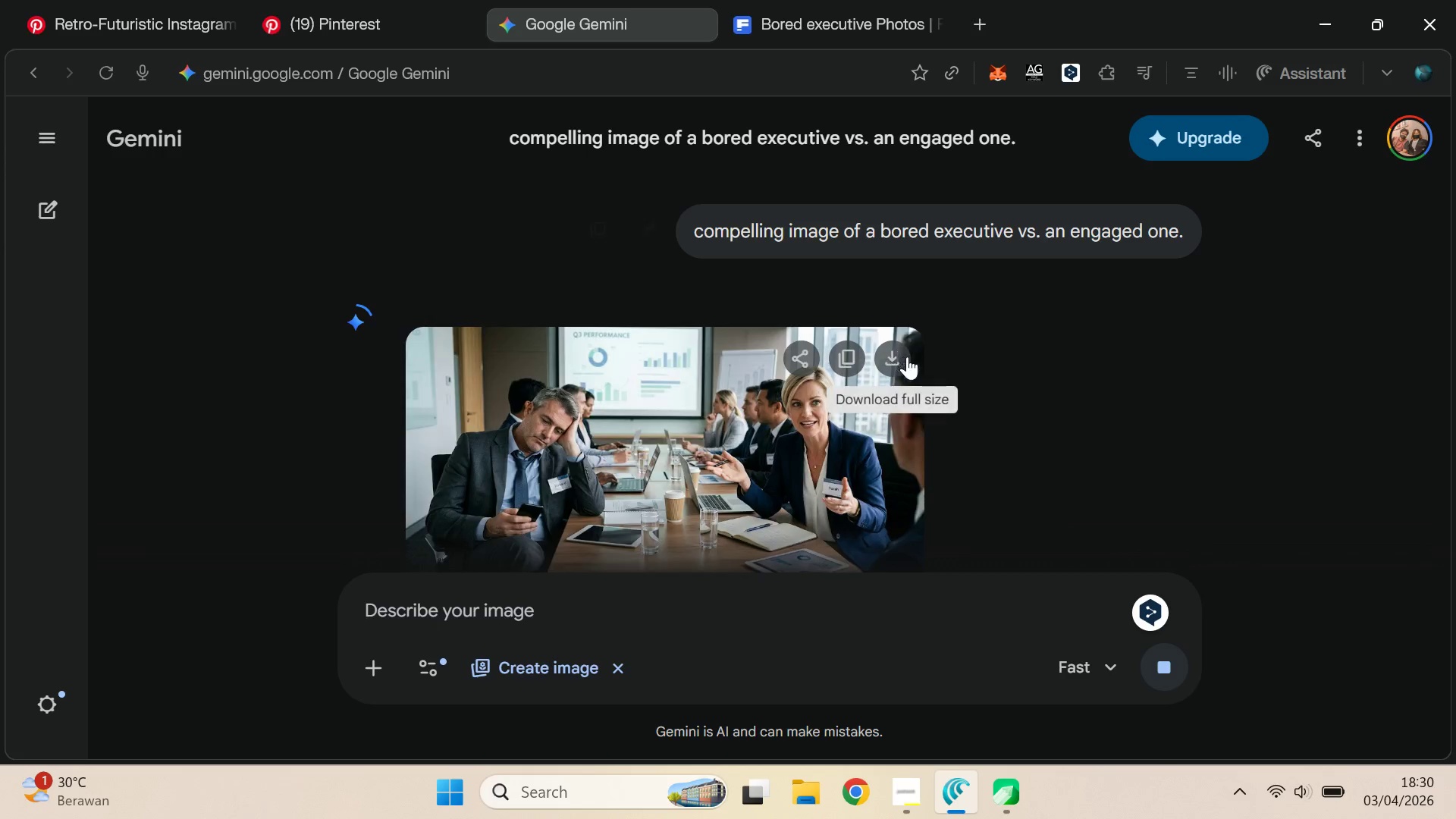 
scroll: coordinate [1122, 212], scroll_direction: up, amount: 4.0
 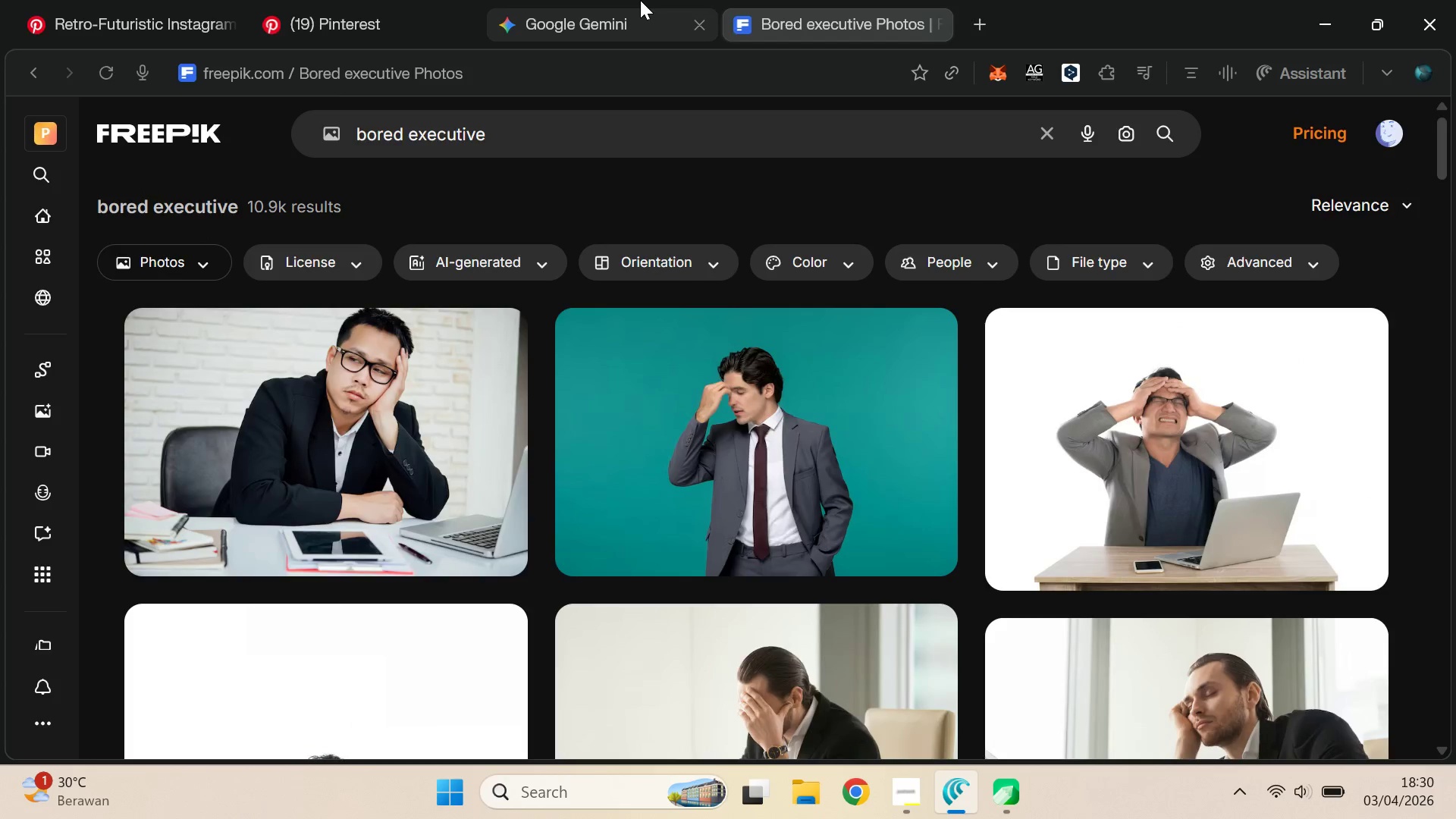 
scroll: coordinate [1048, 364], scroll_direction: down, amount: 4.0
 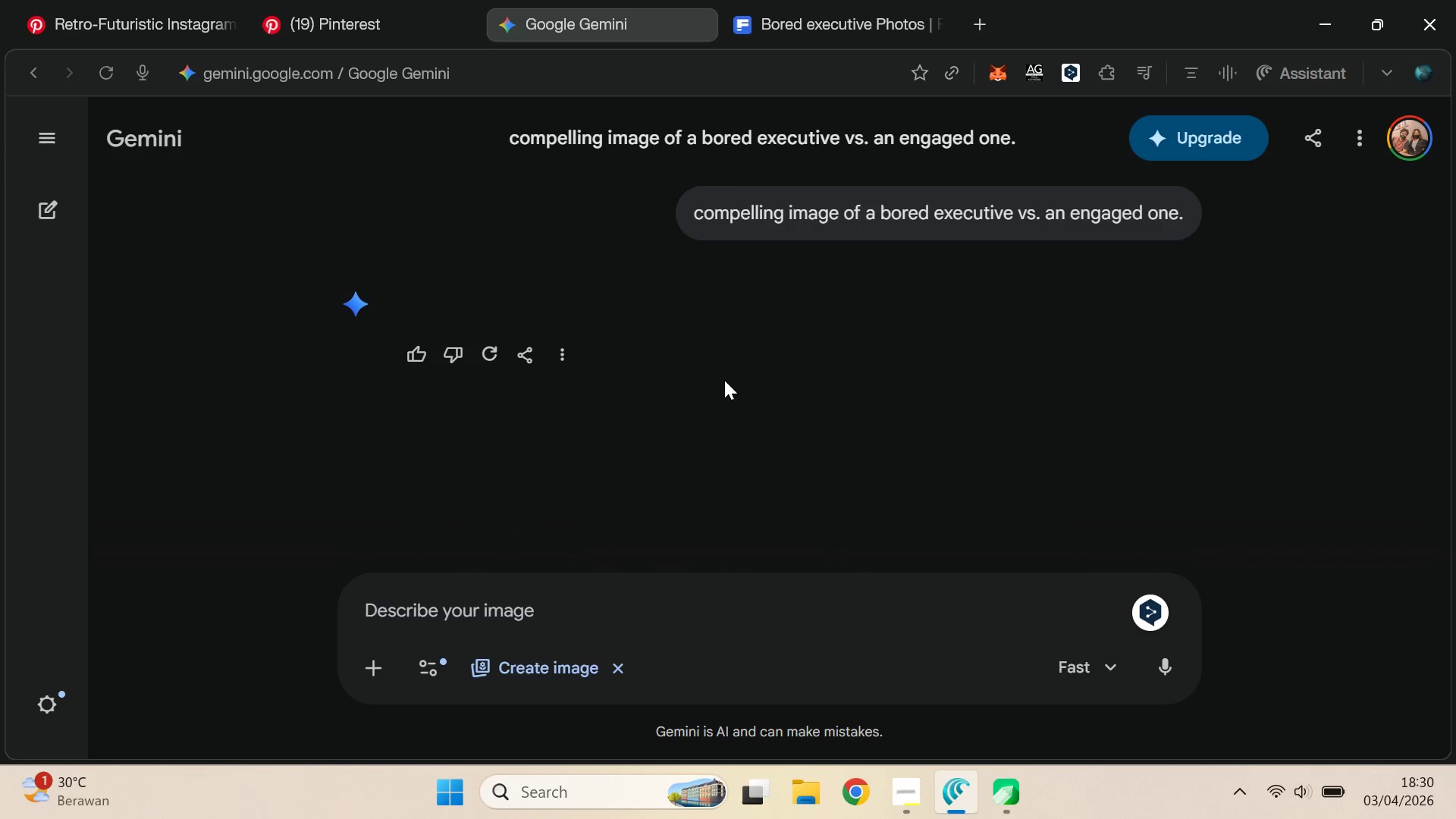 
scroll: coordinate [727, 374], scroll_direction: up, amount: 1.0
 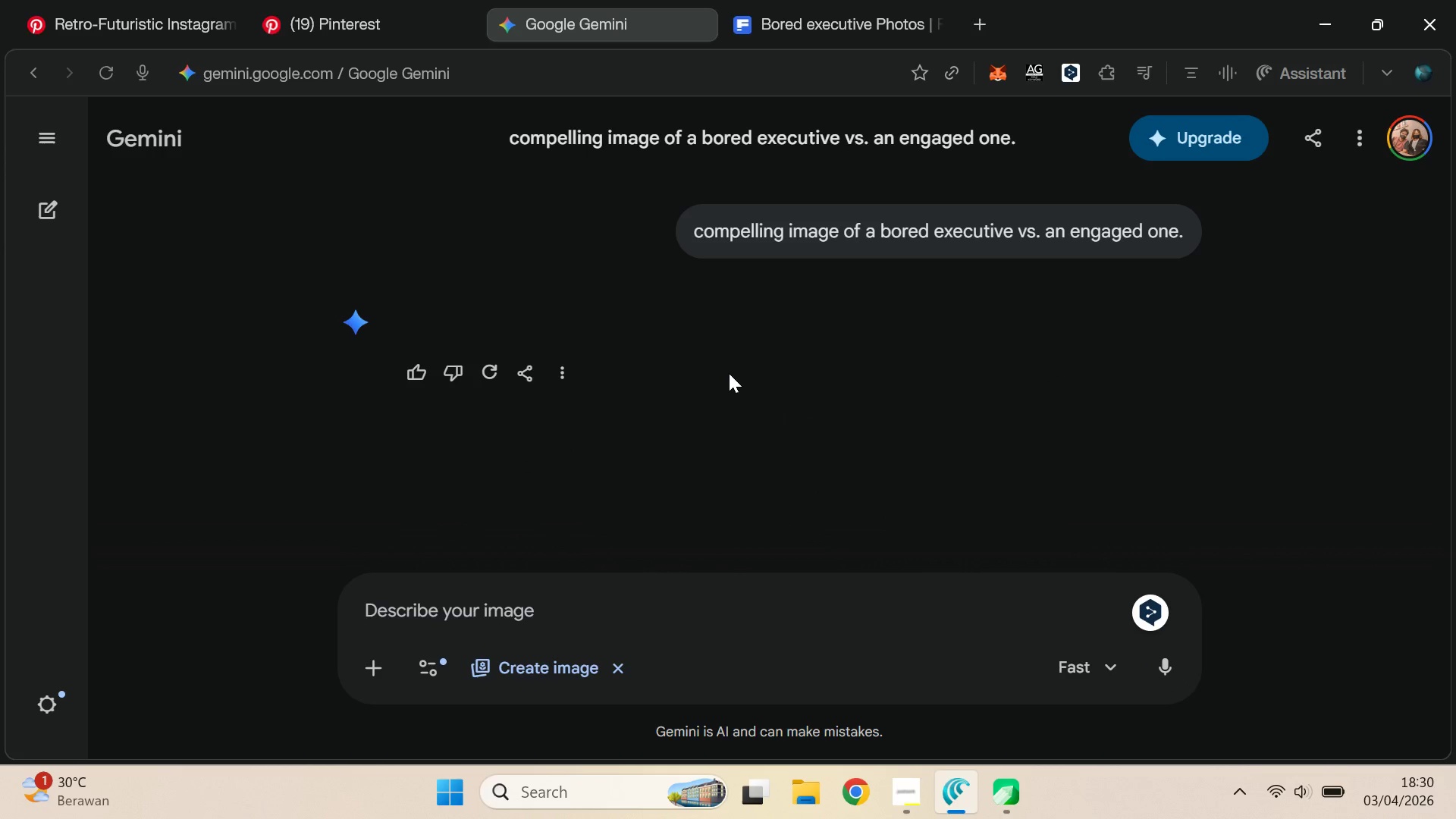 
scroll: coordinate [741, 353], scroll_direction: down, amount: 1.0
 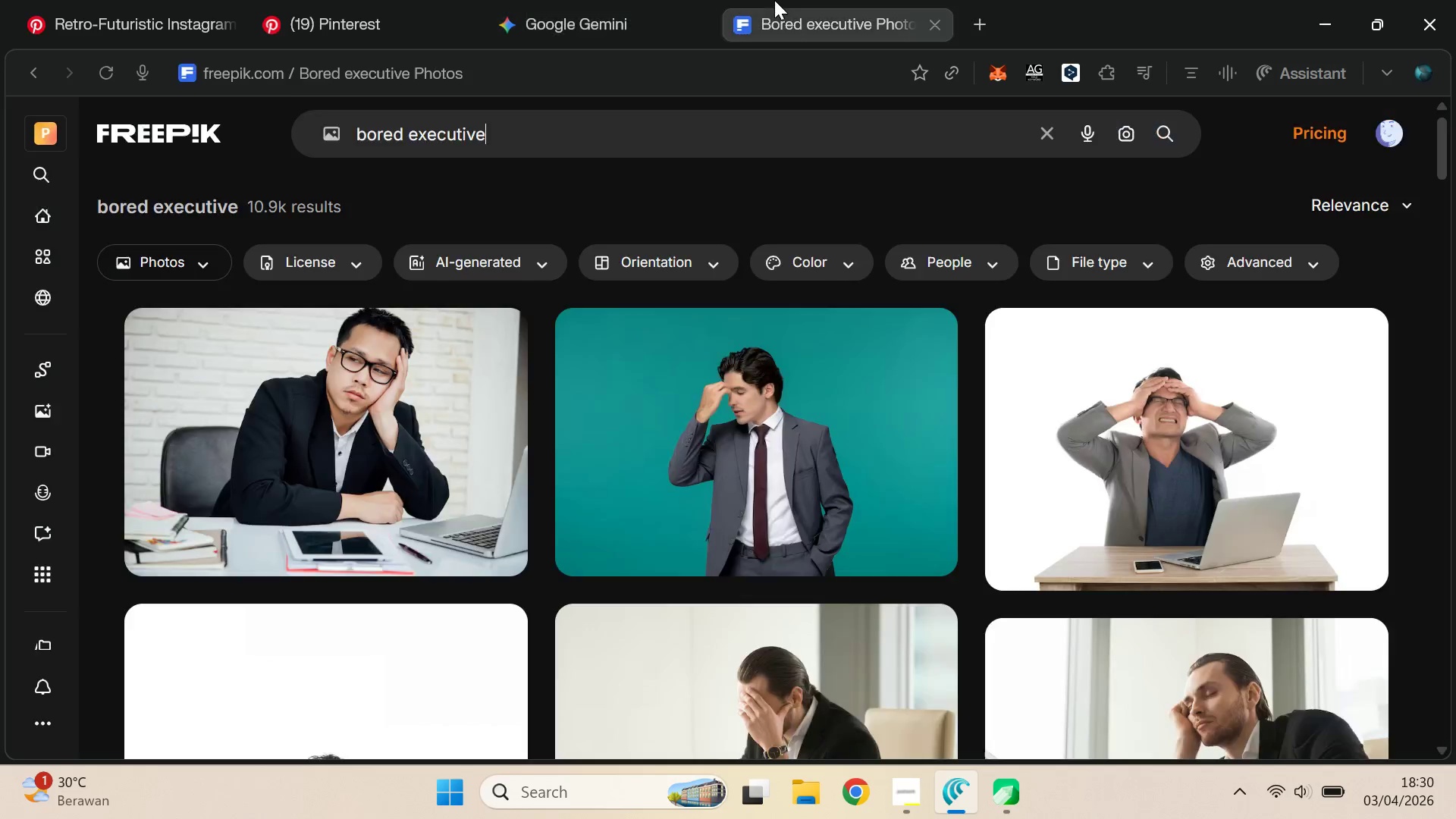 
double_click([615, 0])
 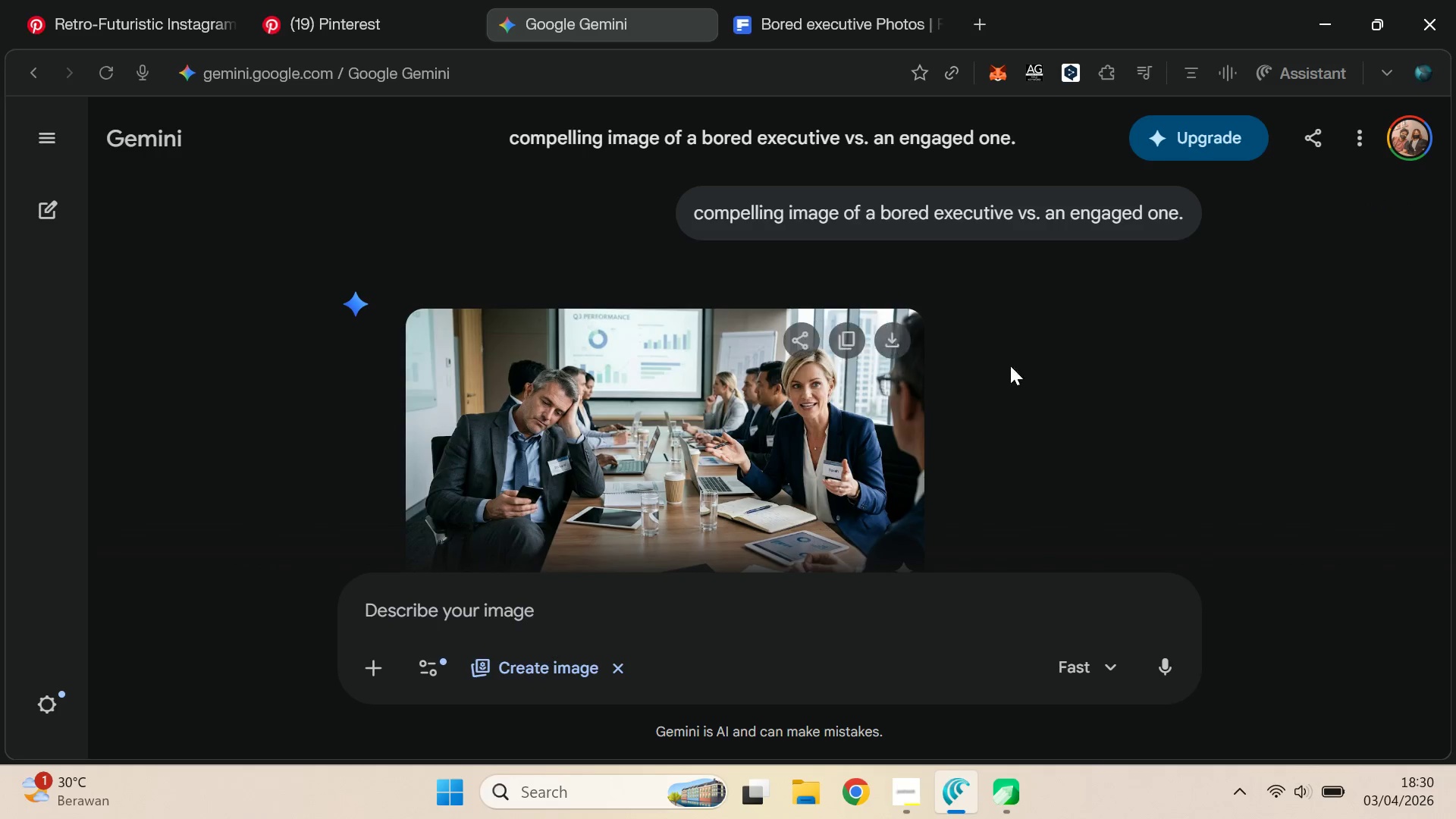 
scroll: coordinate [1097, 391], scroll_direction: down, amount: 5.0
 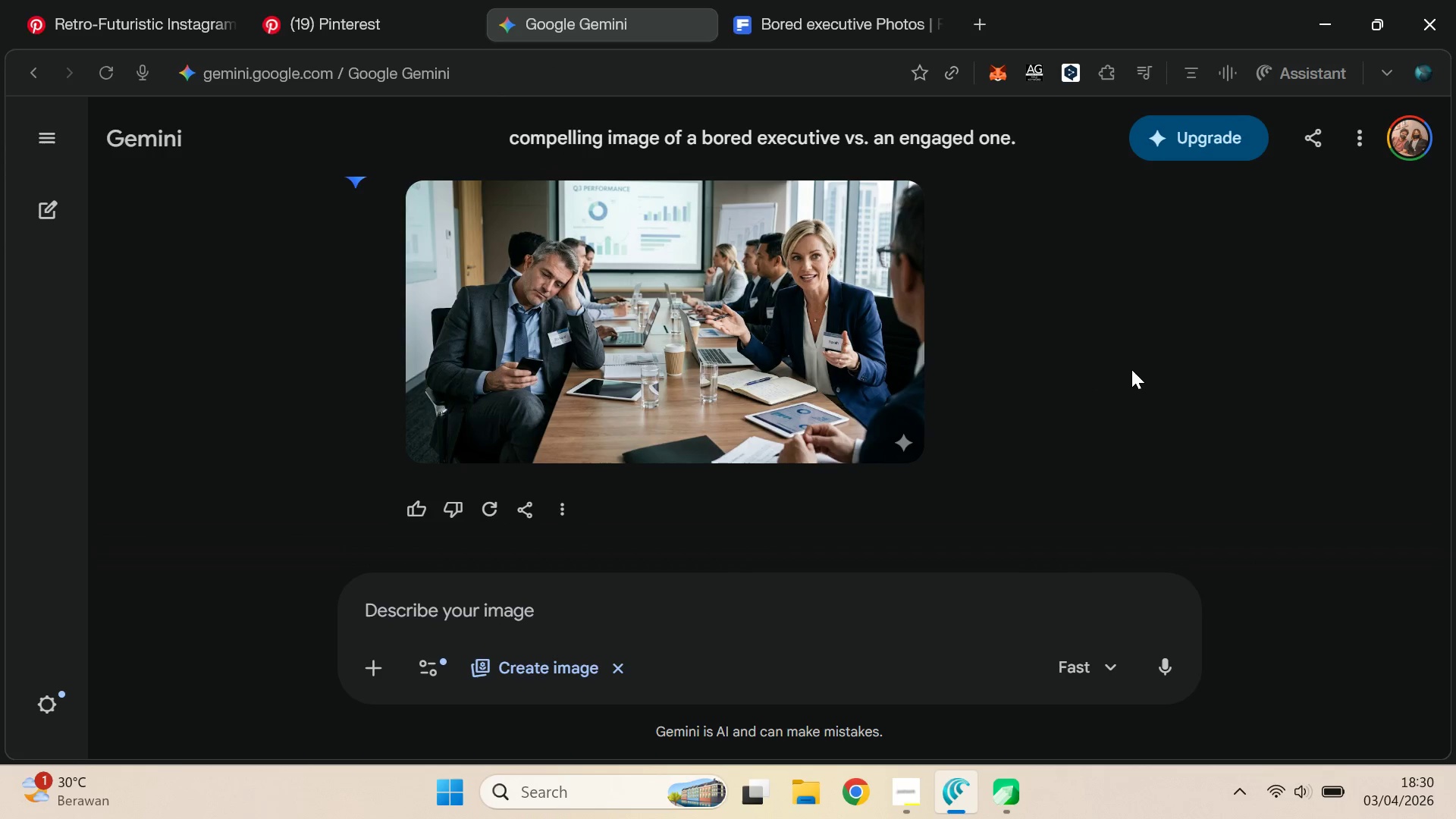 
wait(11.54)
 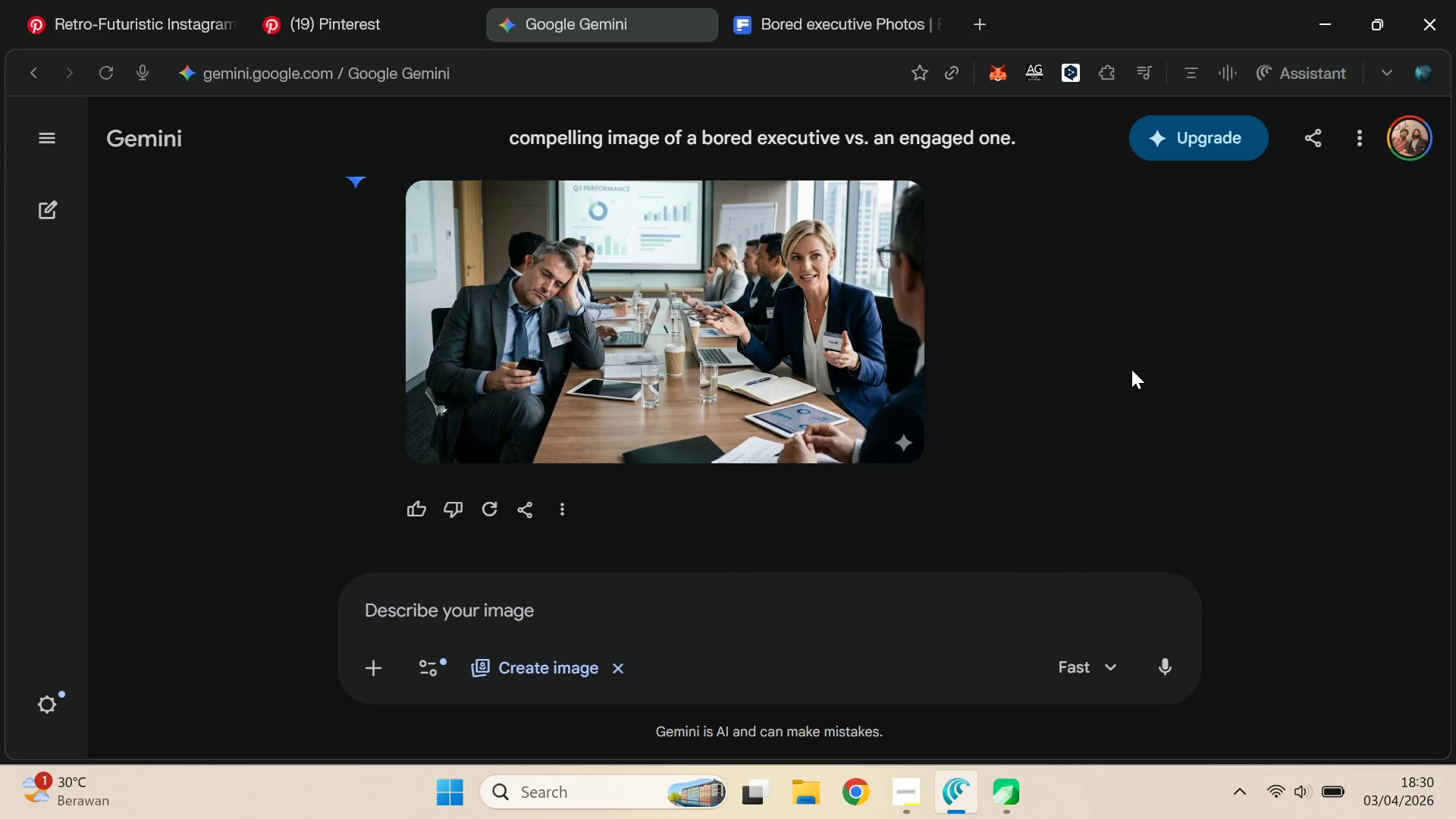 
left_click([867, 429])
 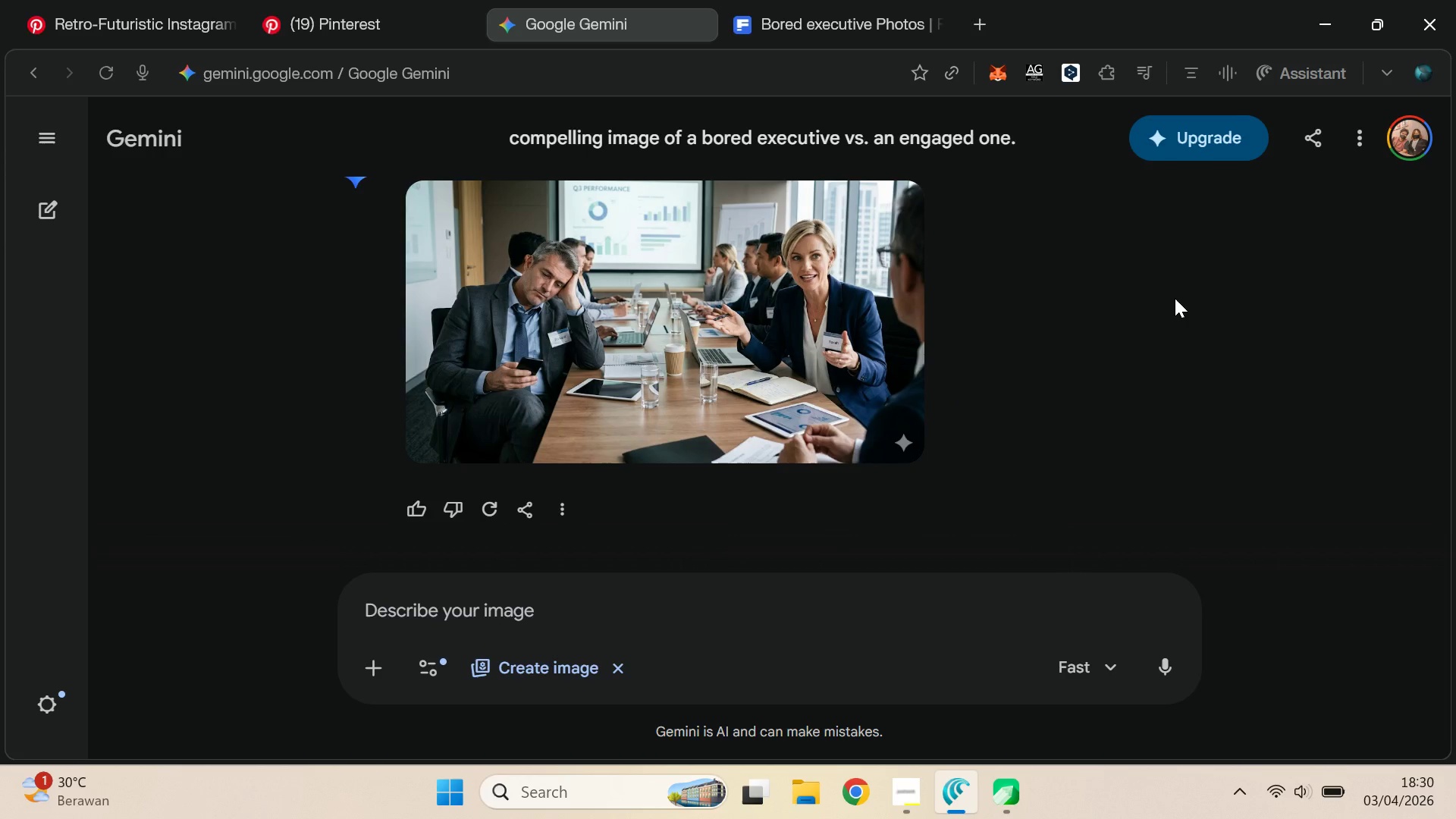 
key(Alt+AltLeft)
 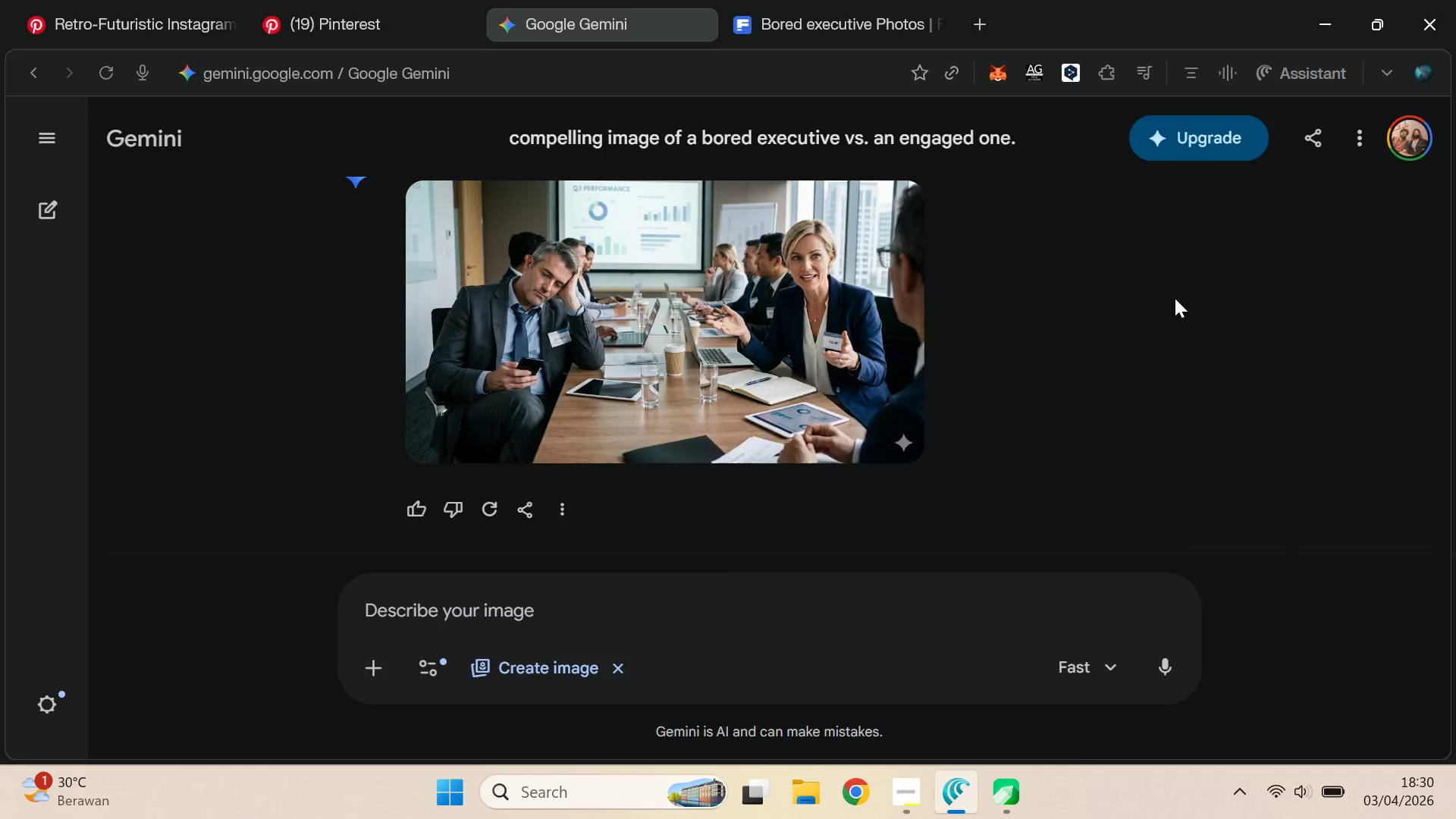 
key(Alt+Tab)